 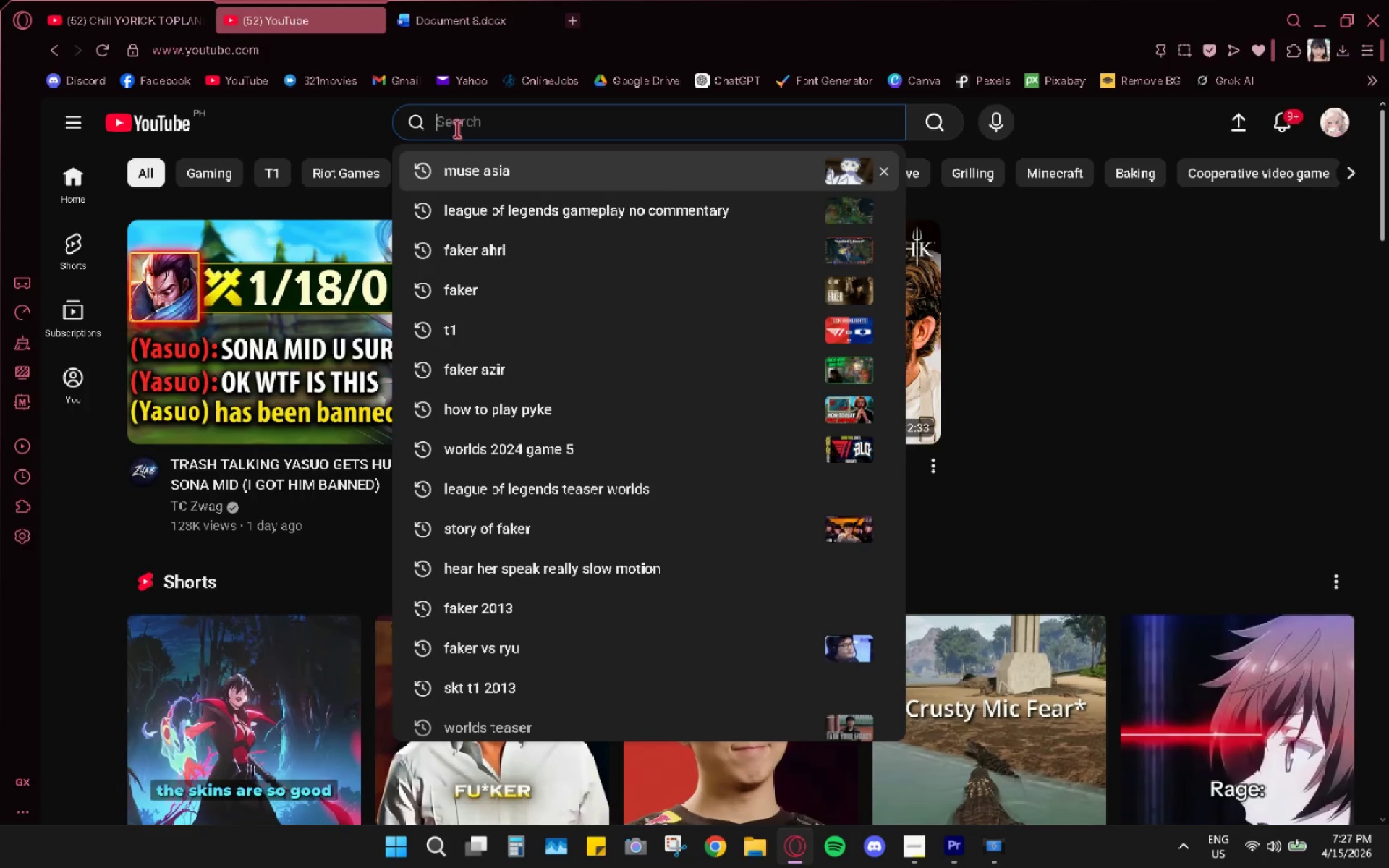 
hold_key(key=Backspace, duration=0.7)
 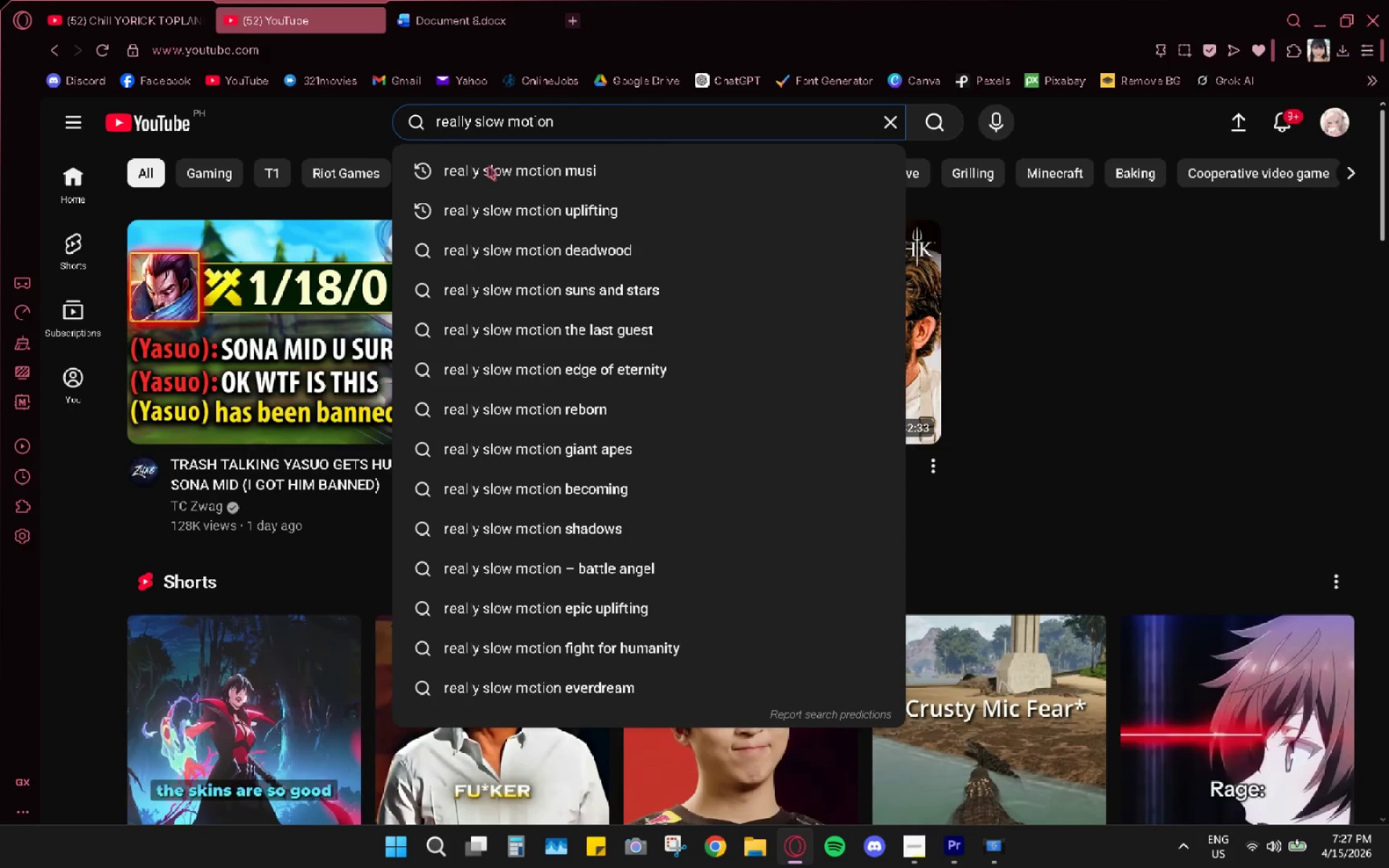 
wait(6.98)
 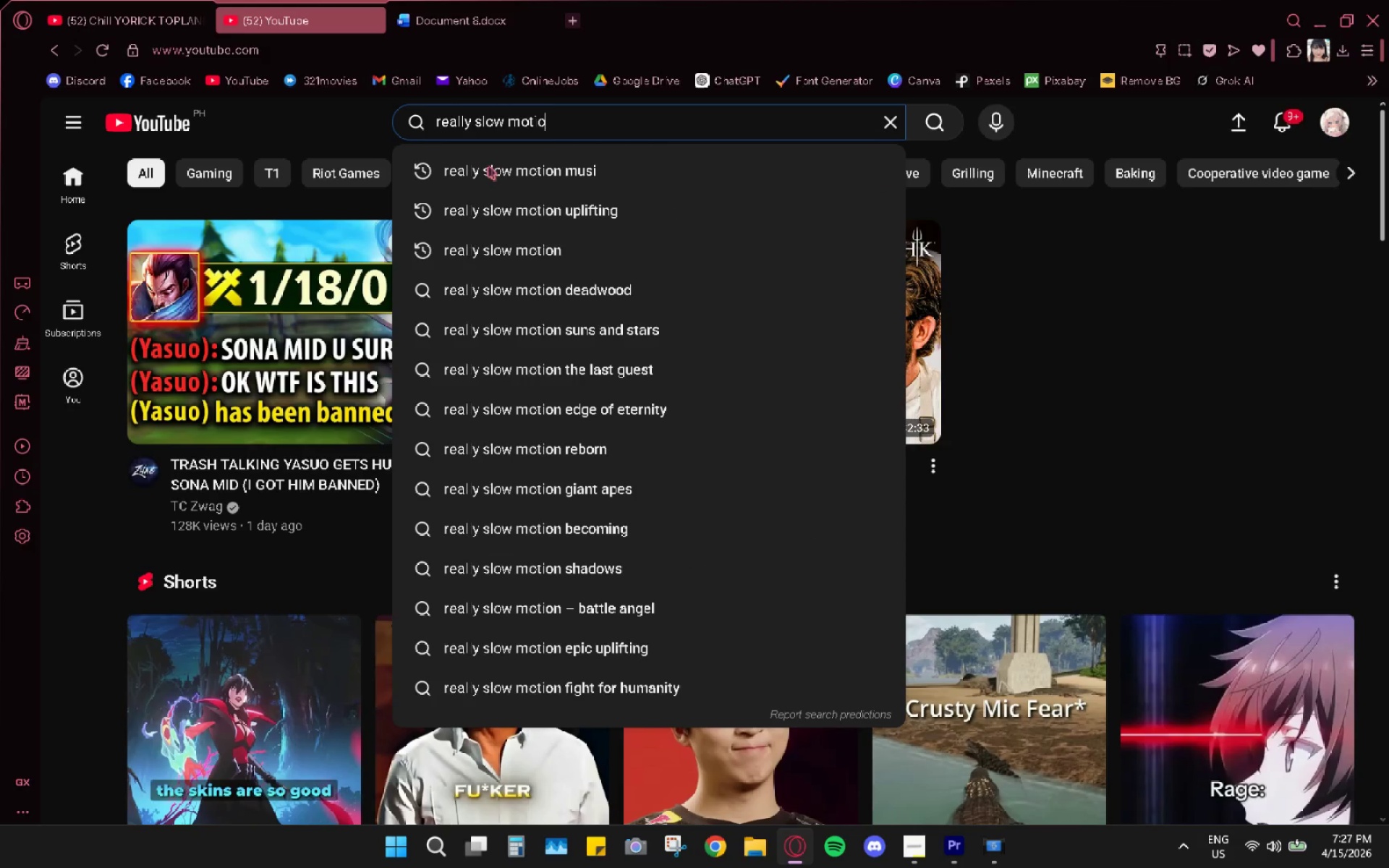 
key(Enter)
 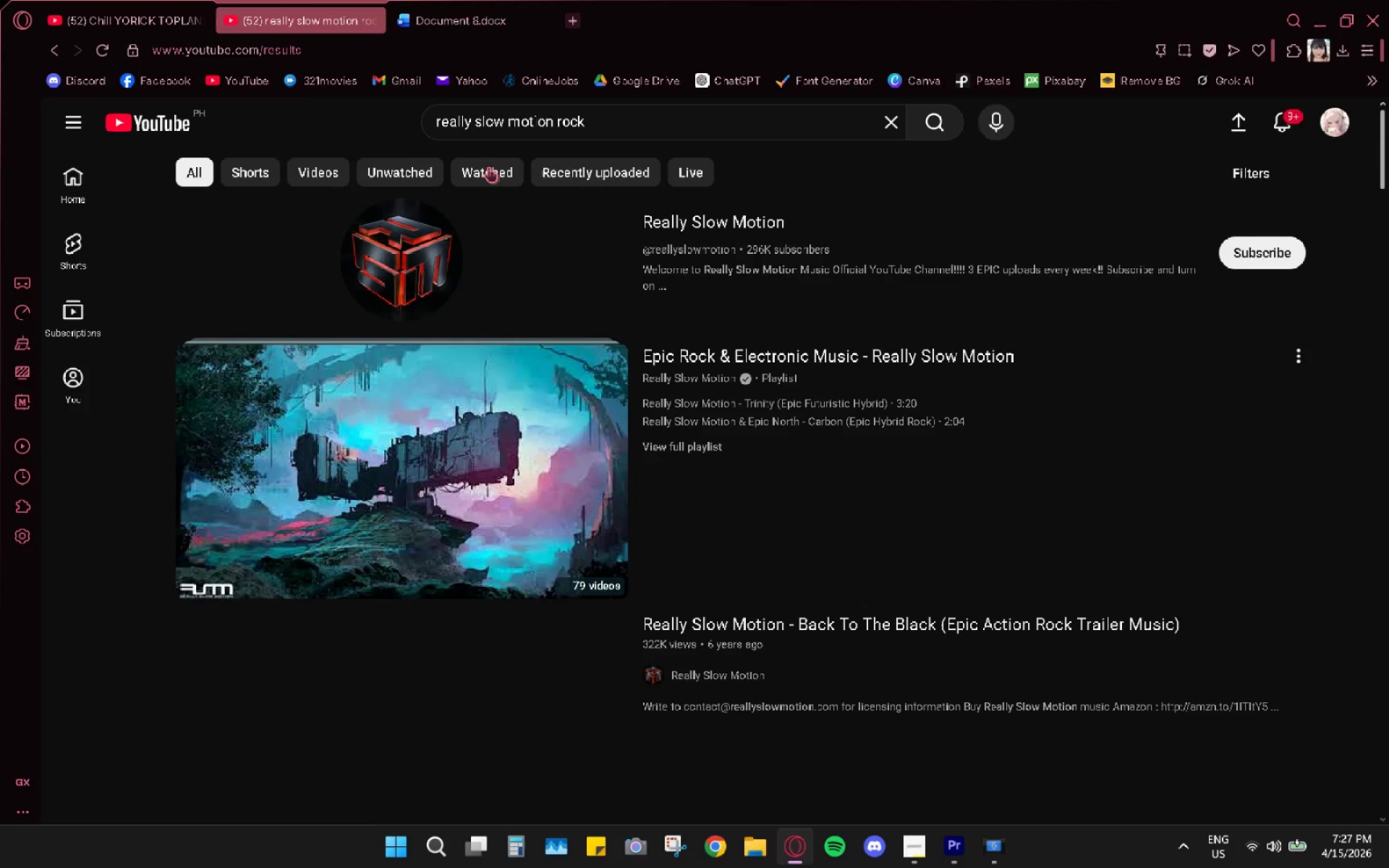 
mouse_move([752, 85])
 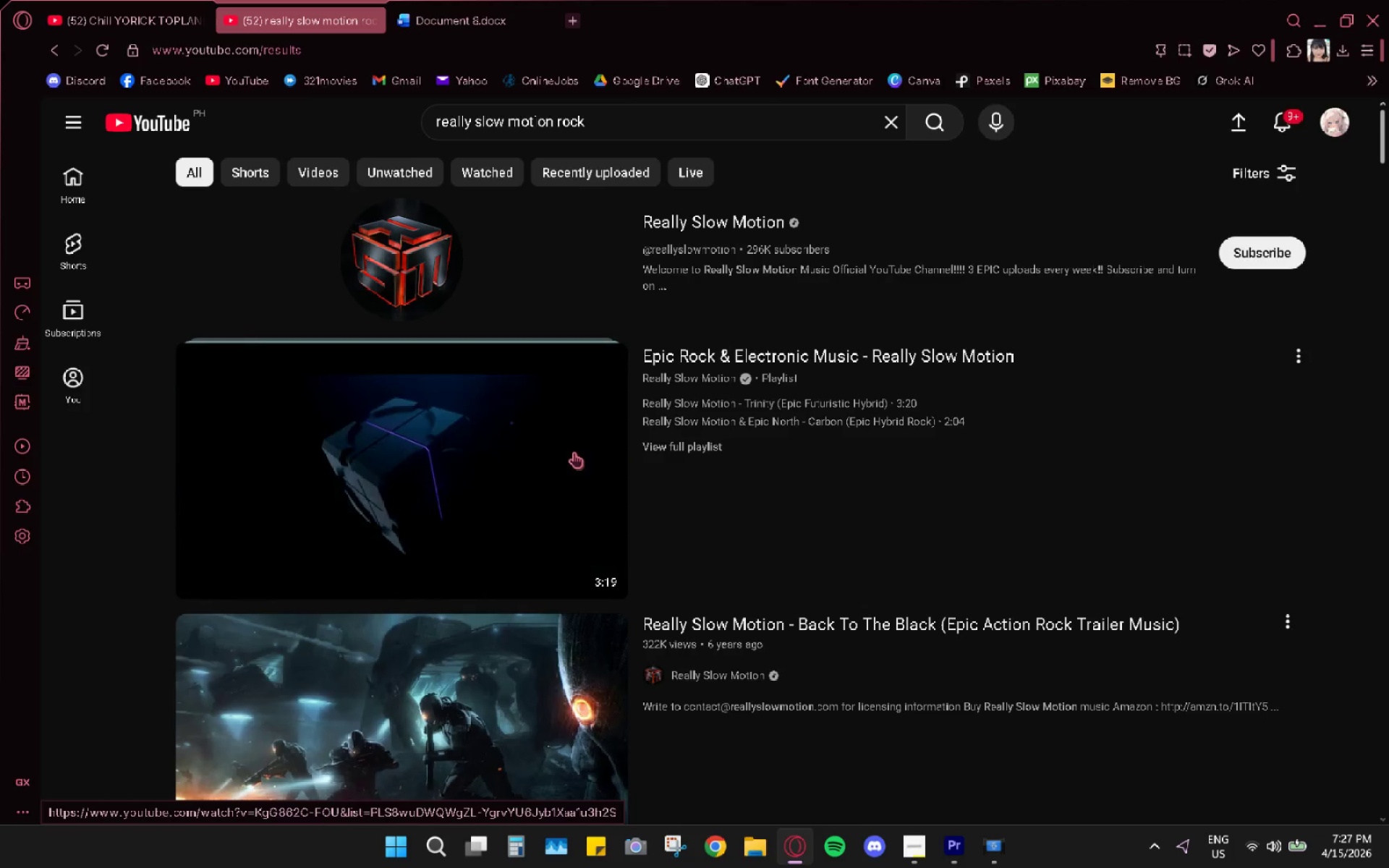 
left_click([574, 453])
 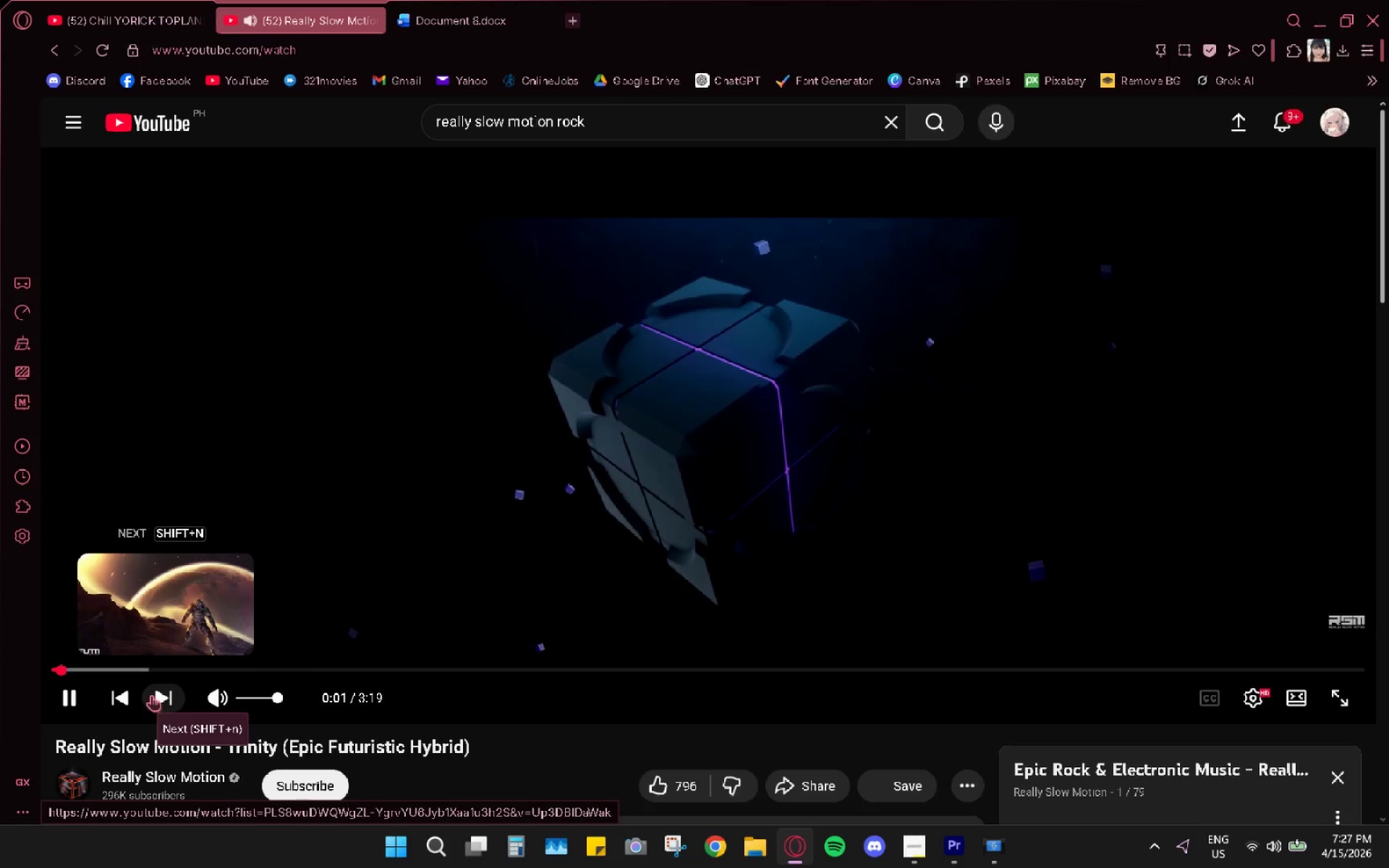 
wait(8.84)
 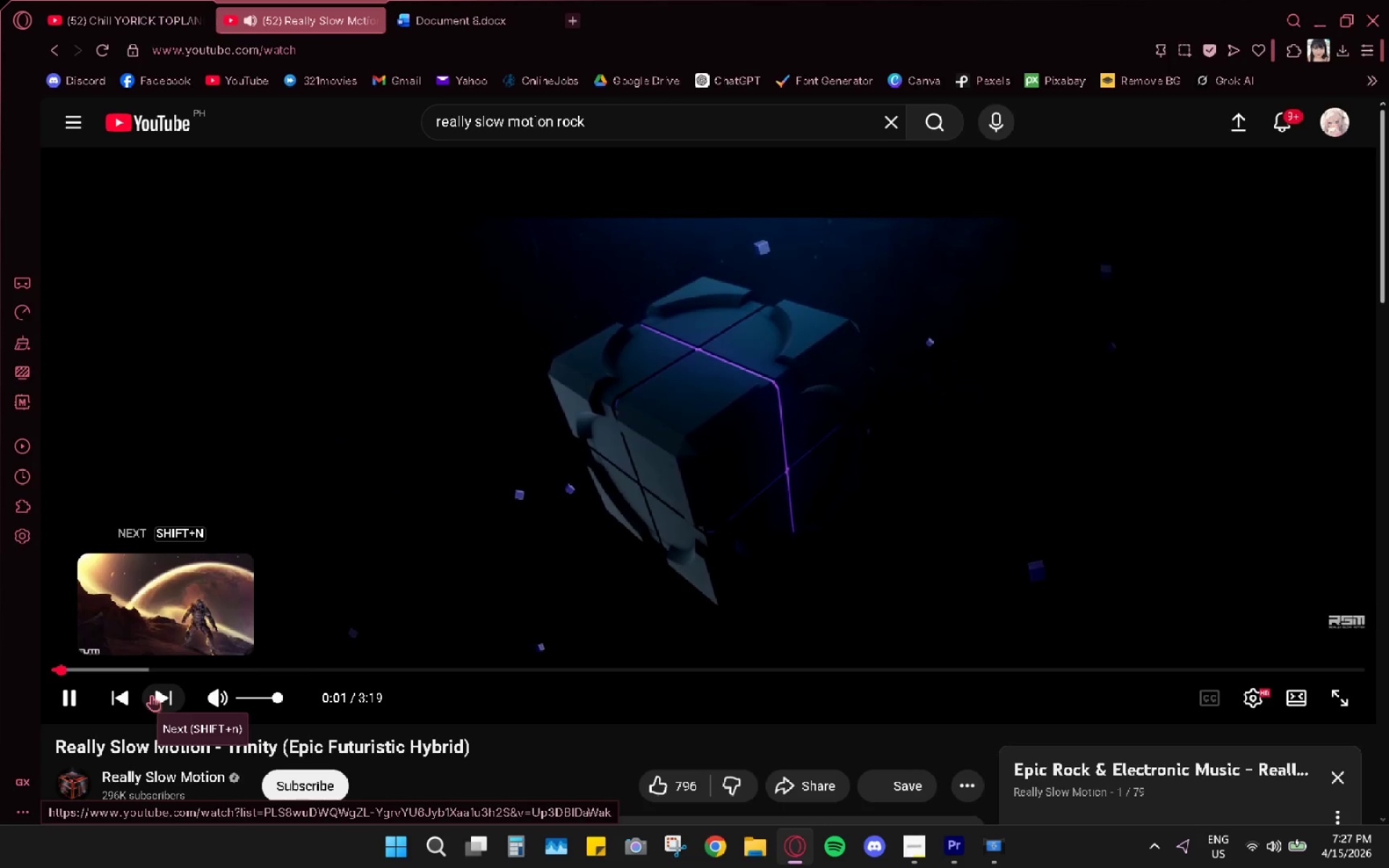 
left_click([992, 841])
 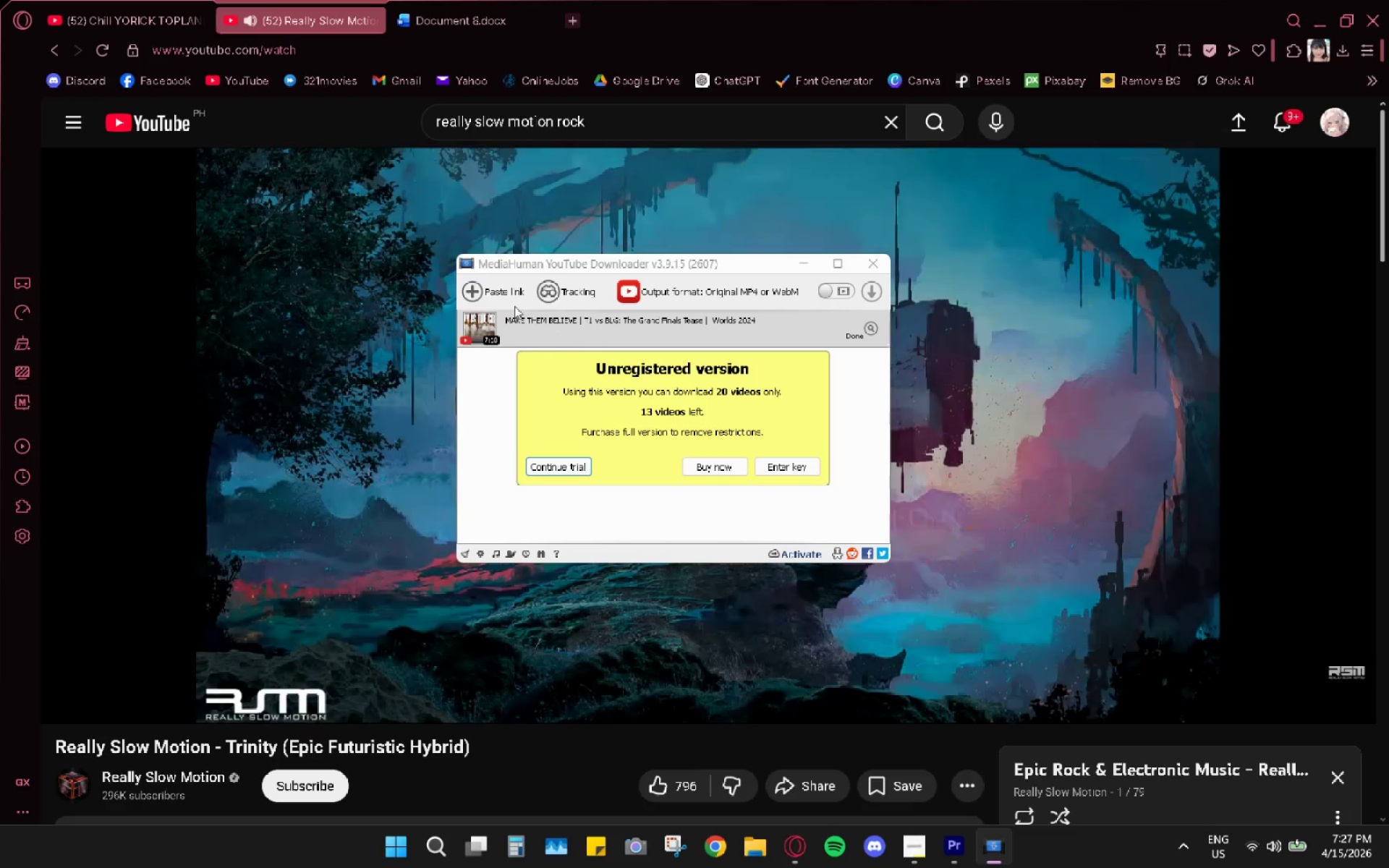 
left_click_drag(start_coordinate=[550, 461], to_coordinate=[551, 466])
 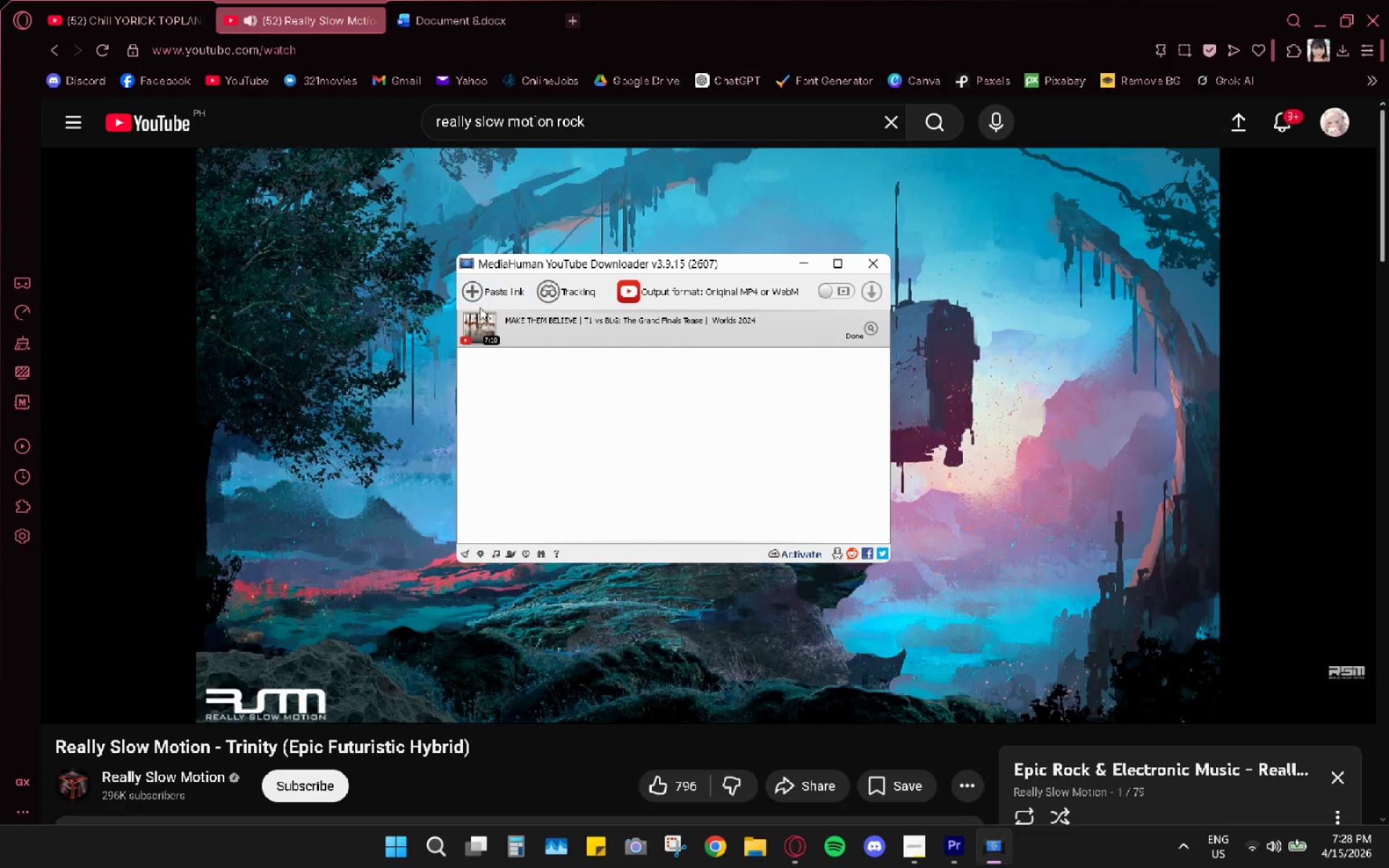 
left_click([464, 318])
 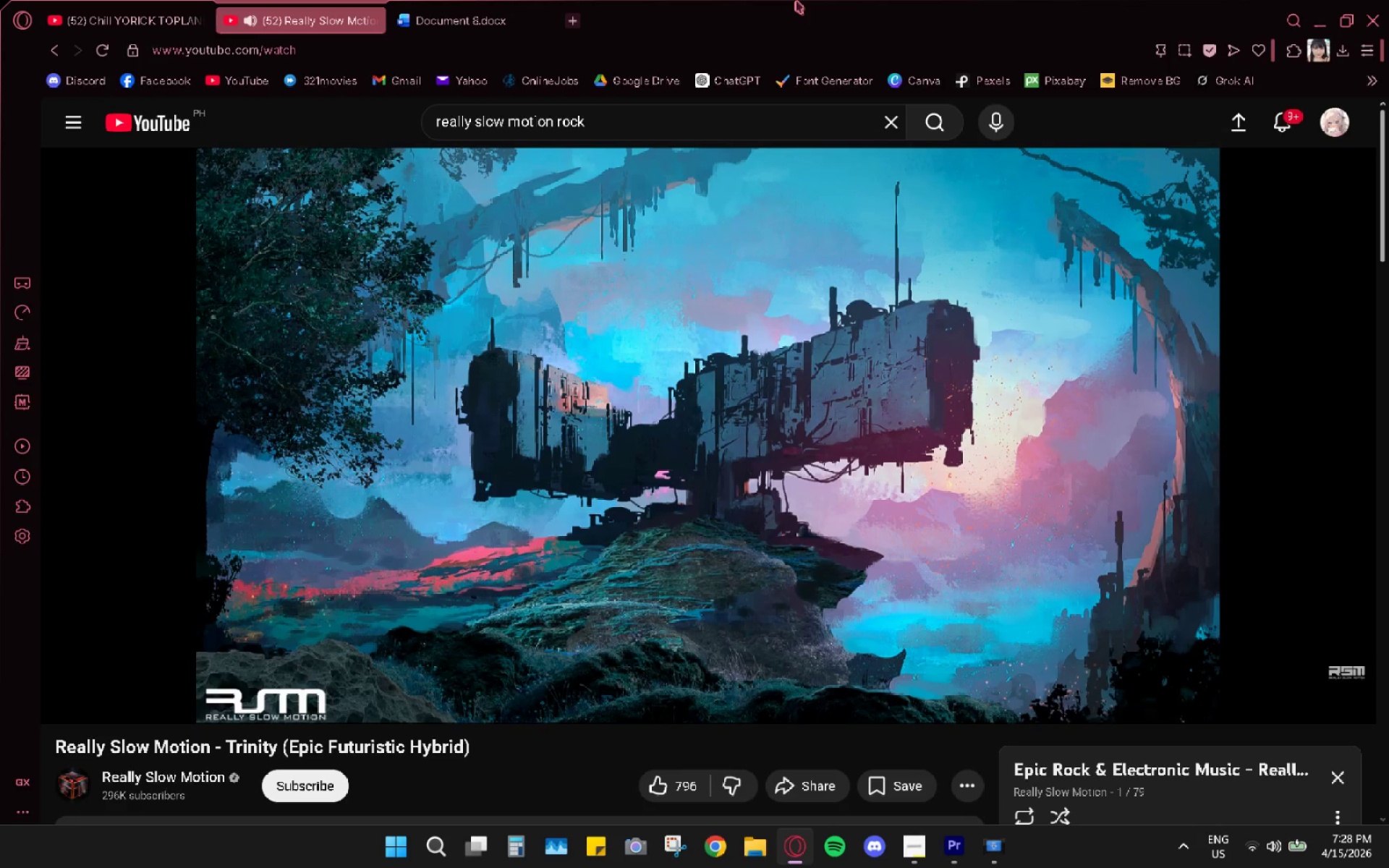 
left_click([791, 300])
 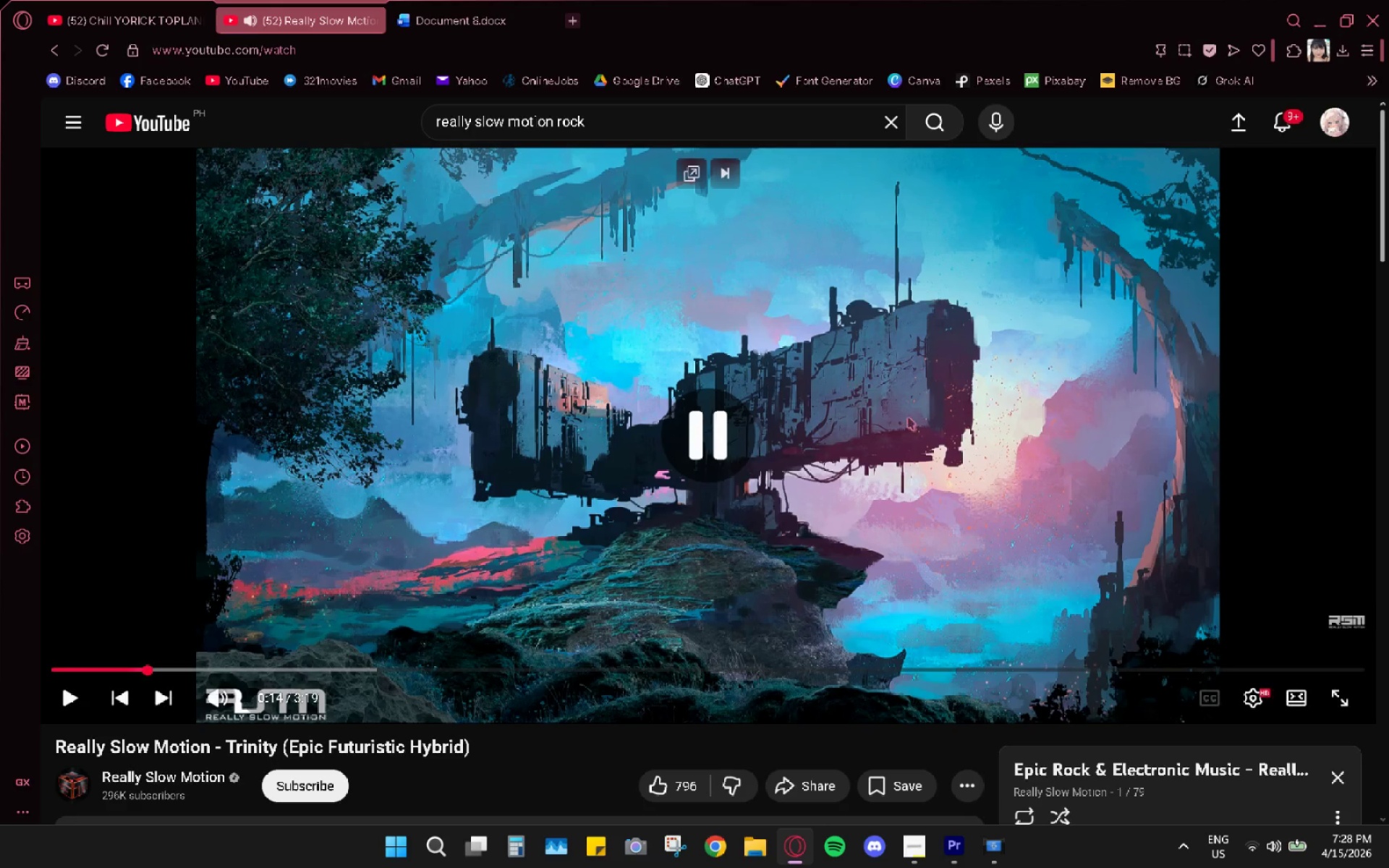 
scroll: coordinate [1220, 559], scroll_direction: down, amount: 7.0
 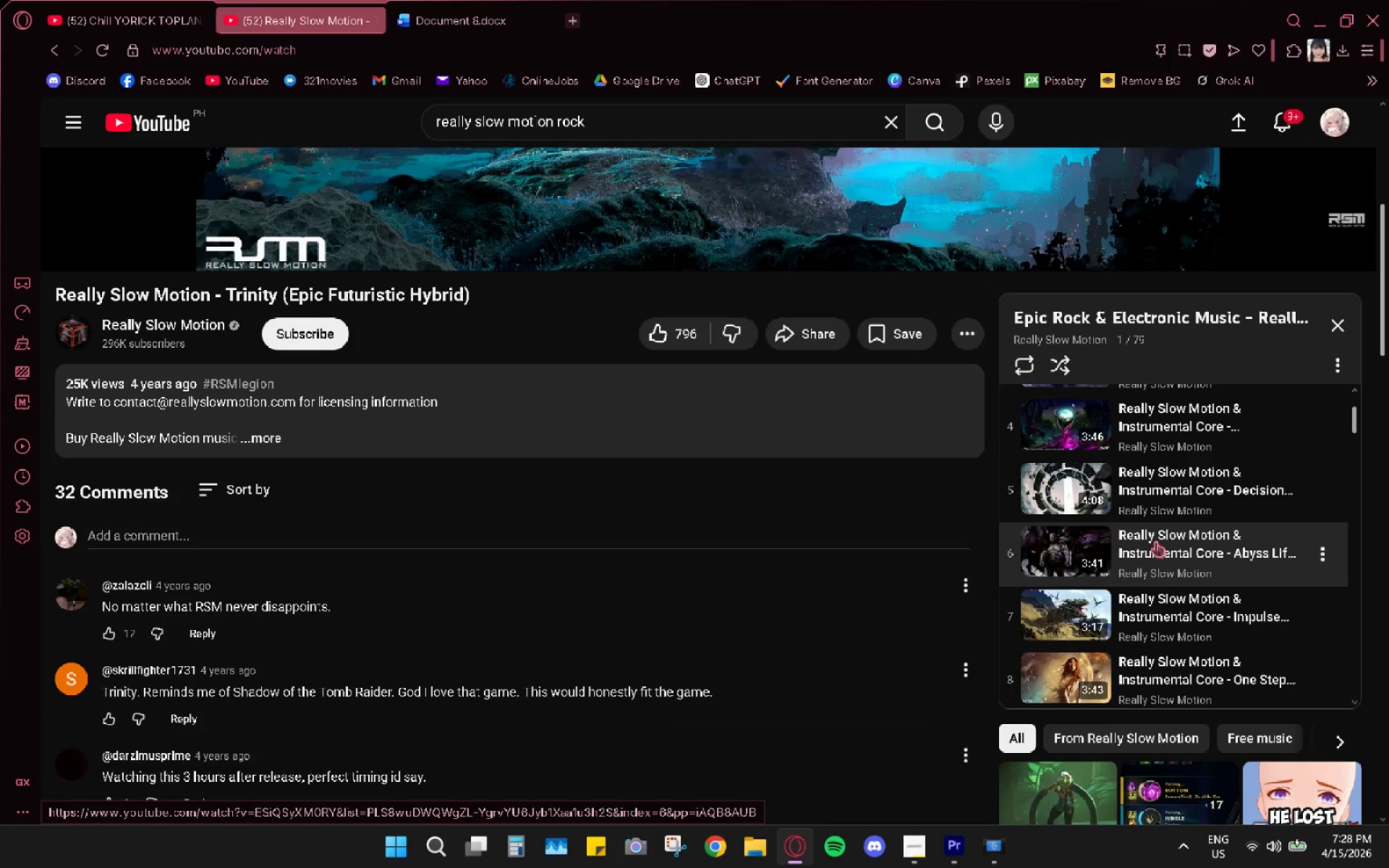 
left_click([1134, 553])
 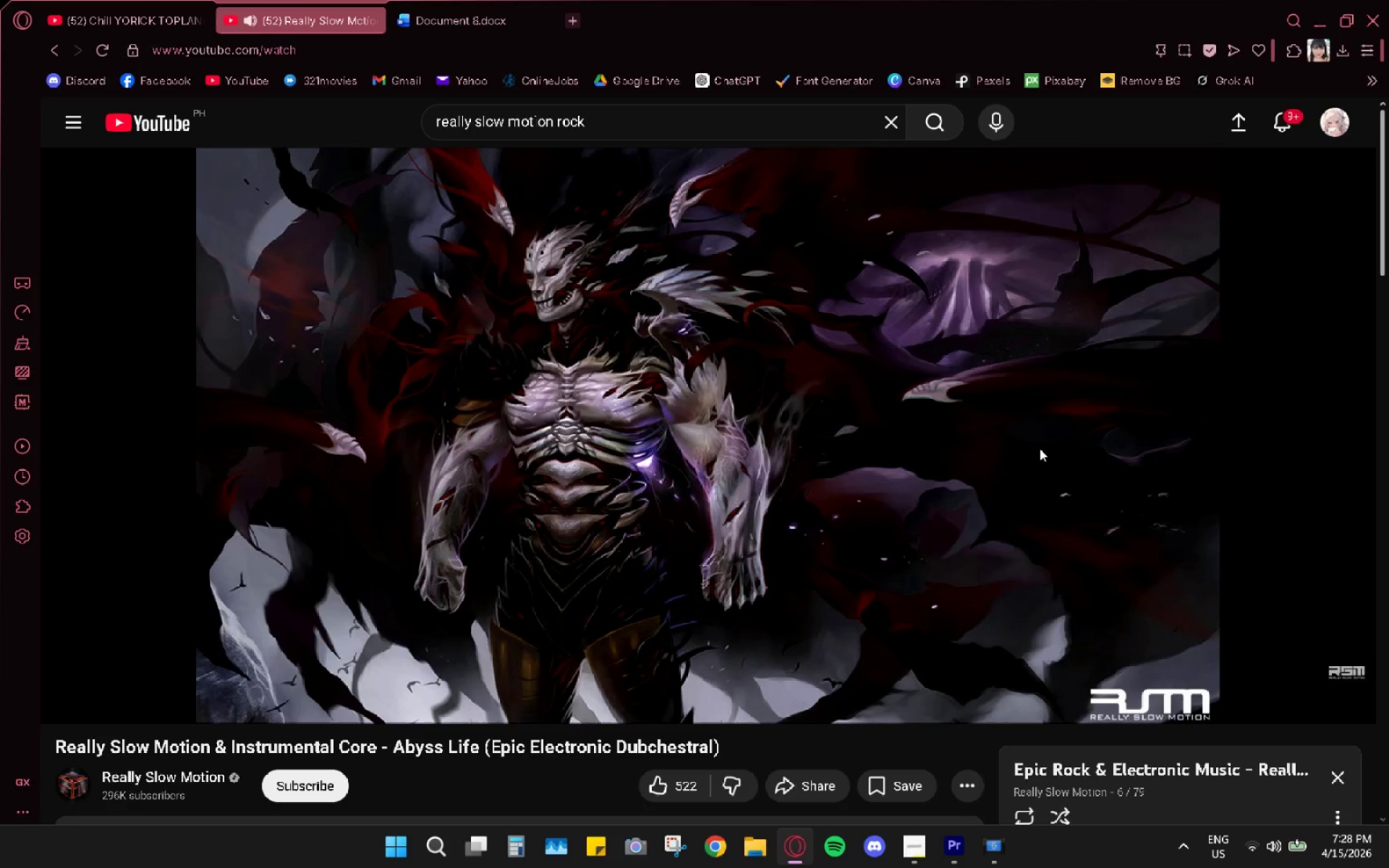 
wait(40.41)
 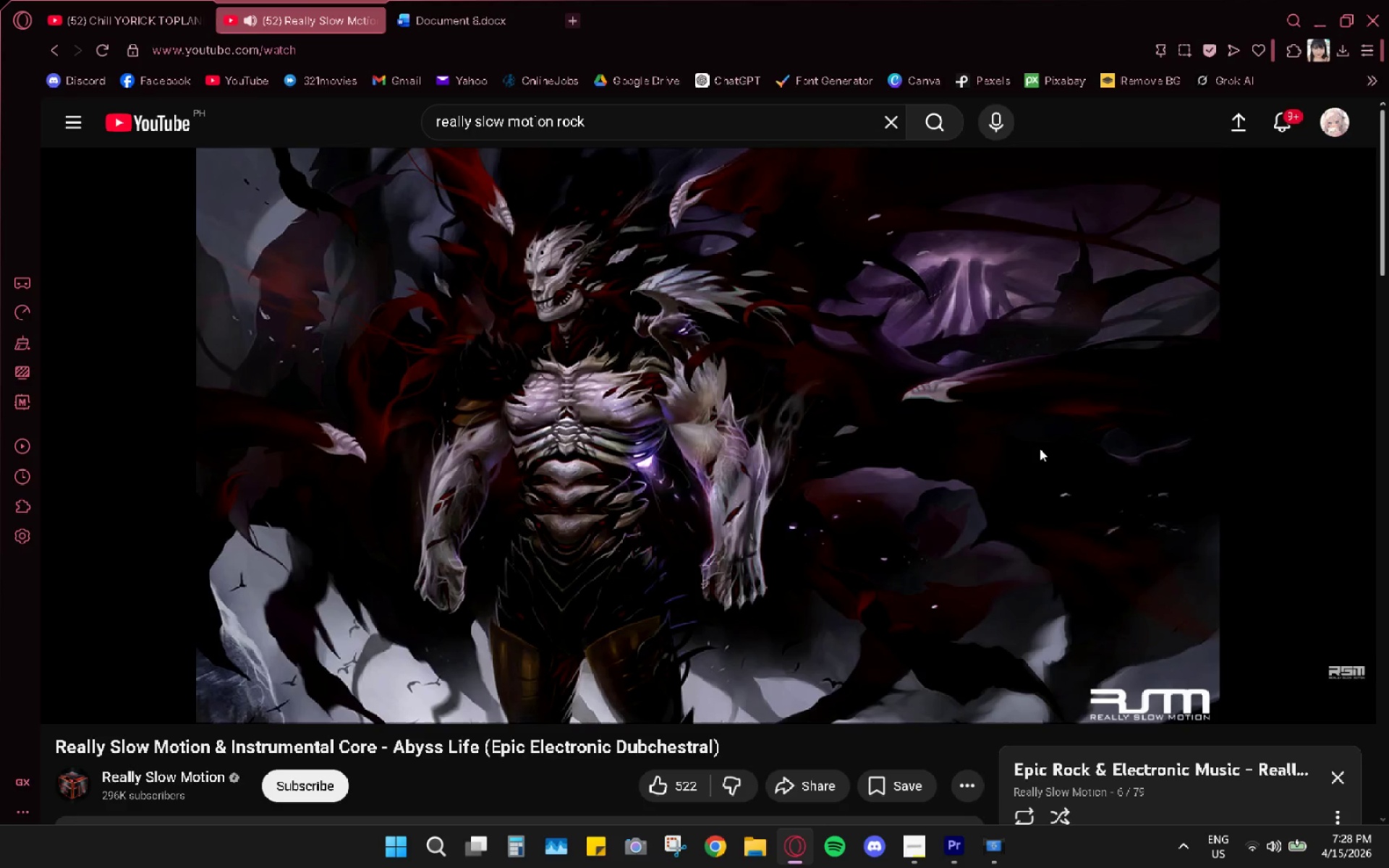 
left_click([575, 435])
 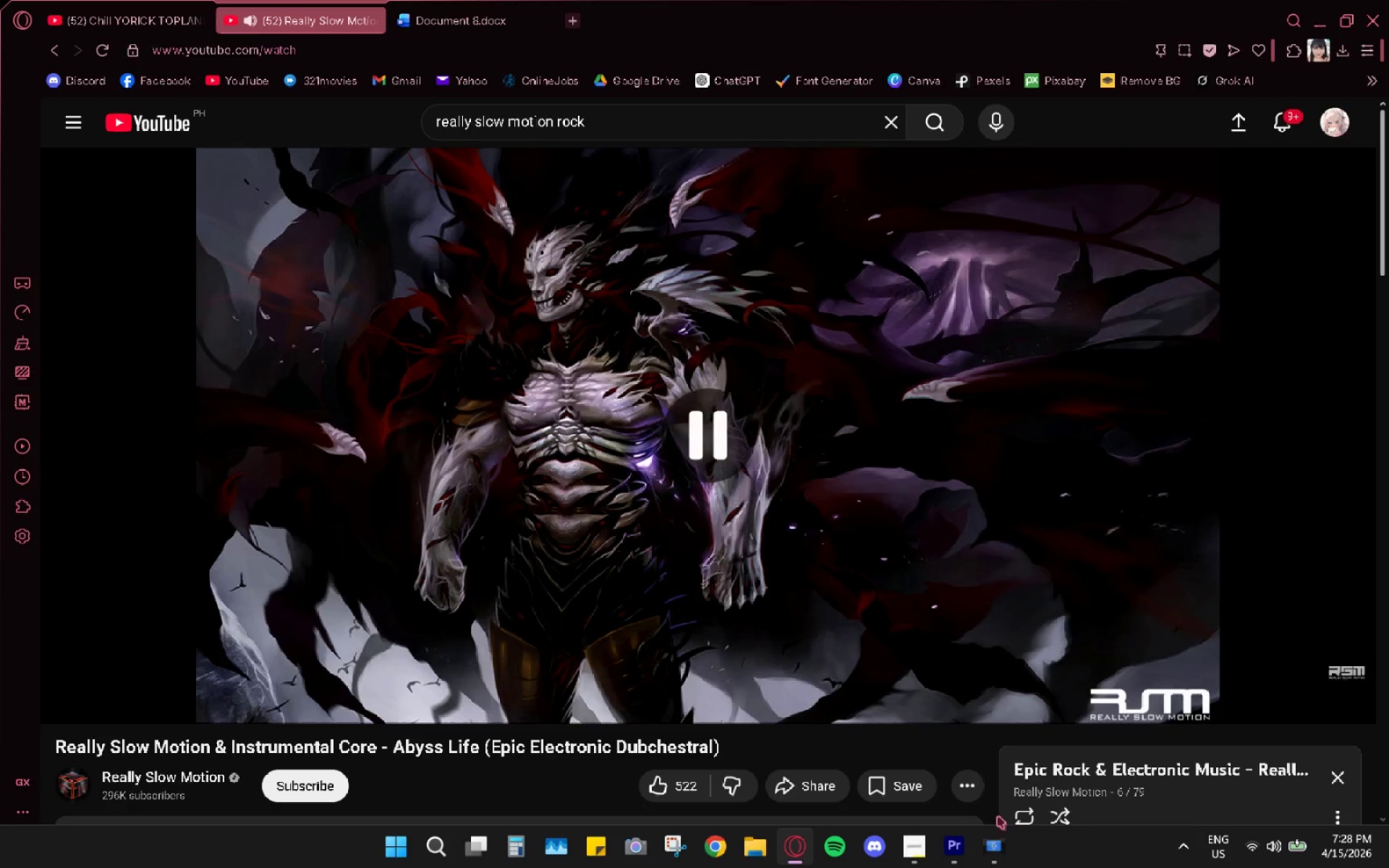 
left_click([998, 852])
 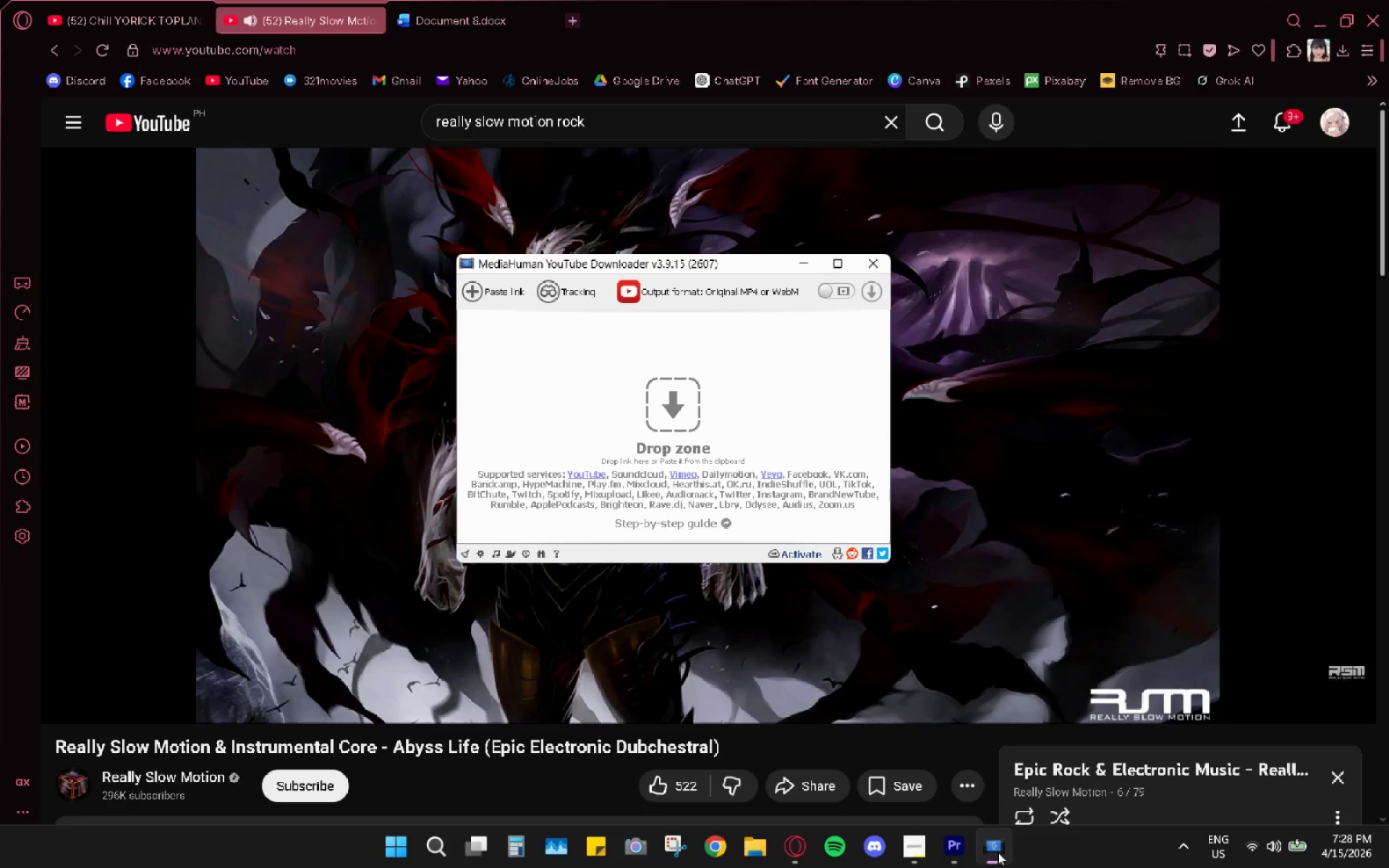 
left_click([998, 852])
 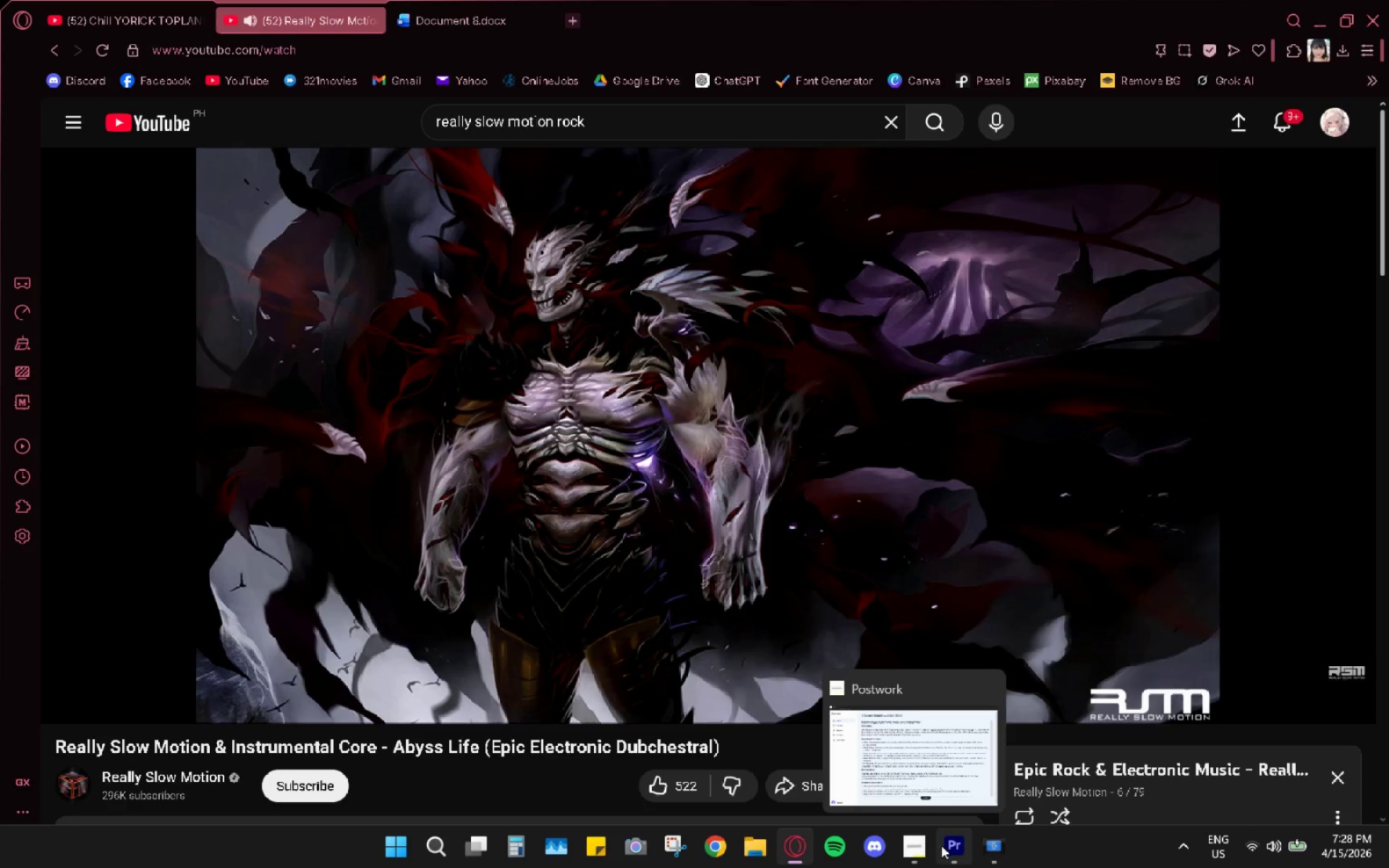 
left_click([917, 848])